 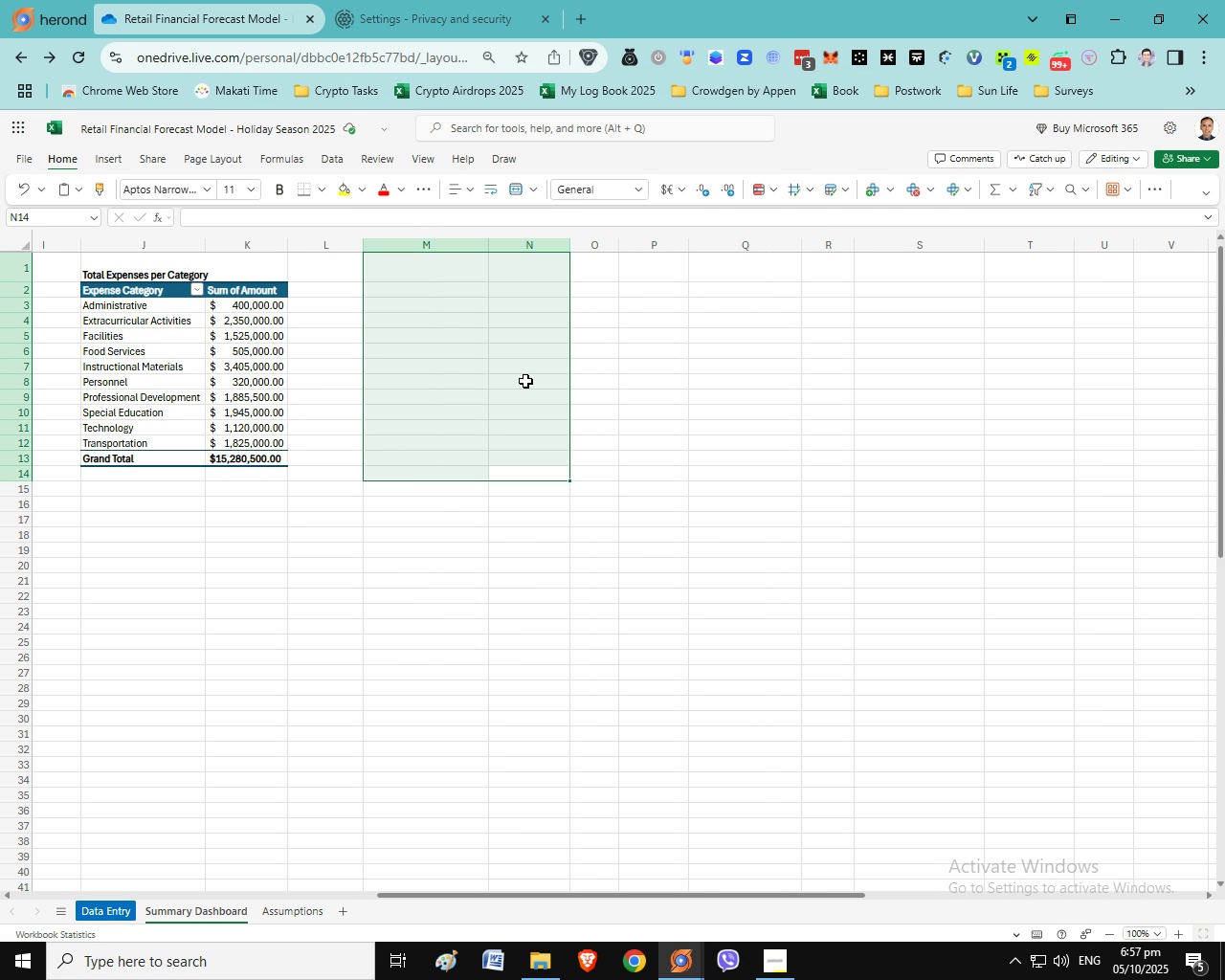 
left_click([444, 290])
 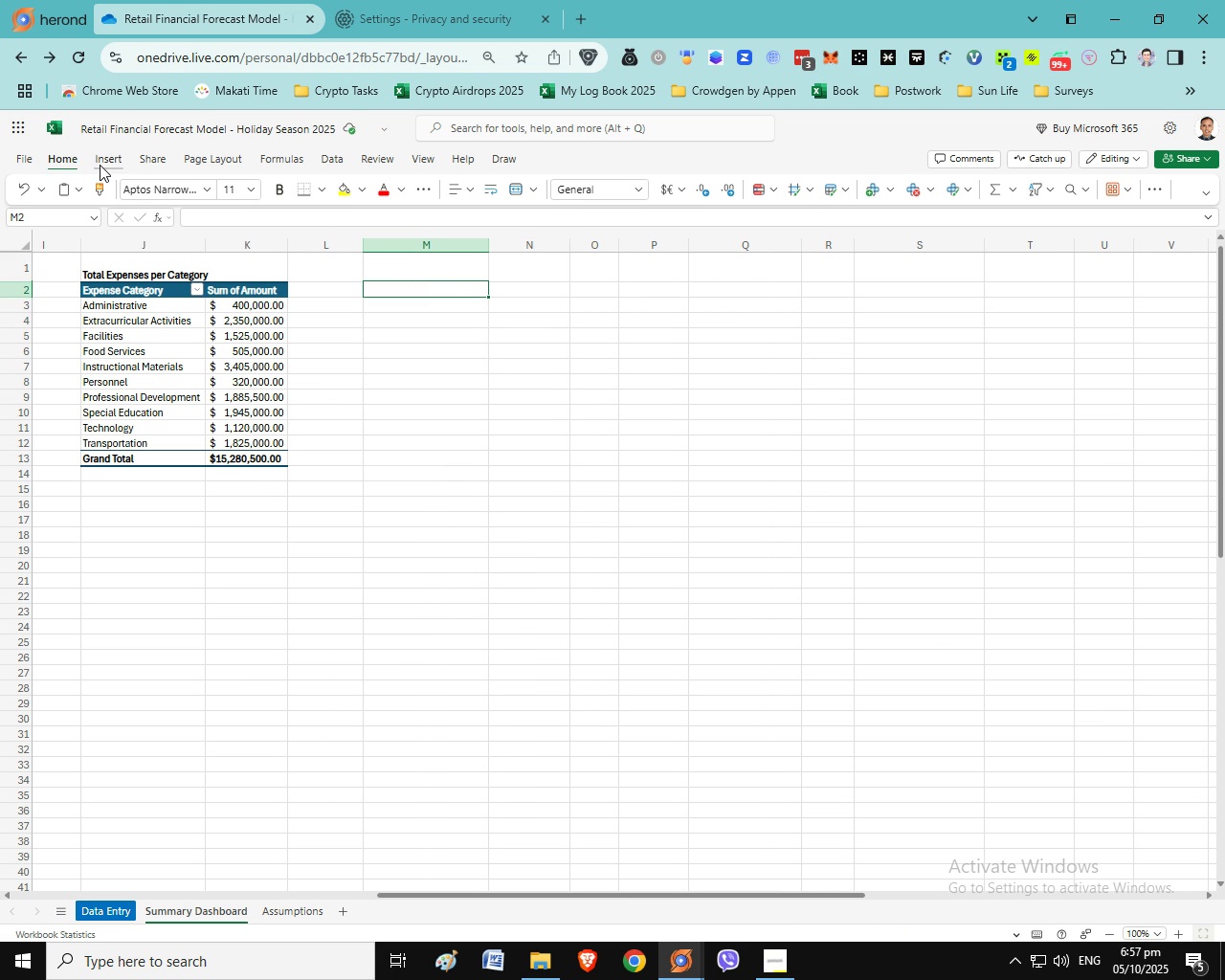 
left_click([100, 165])
 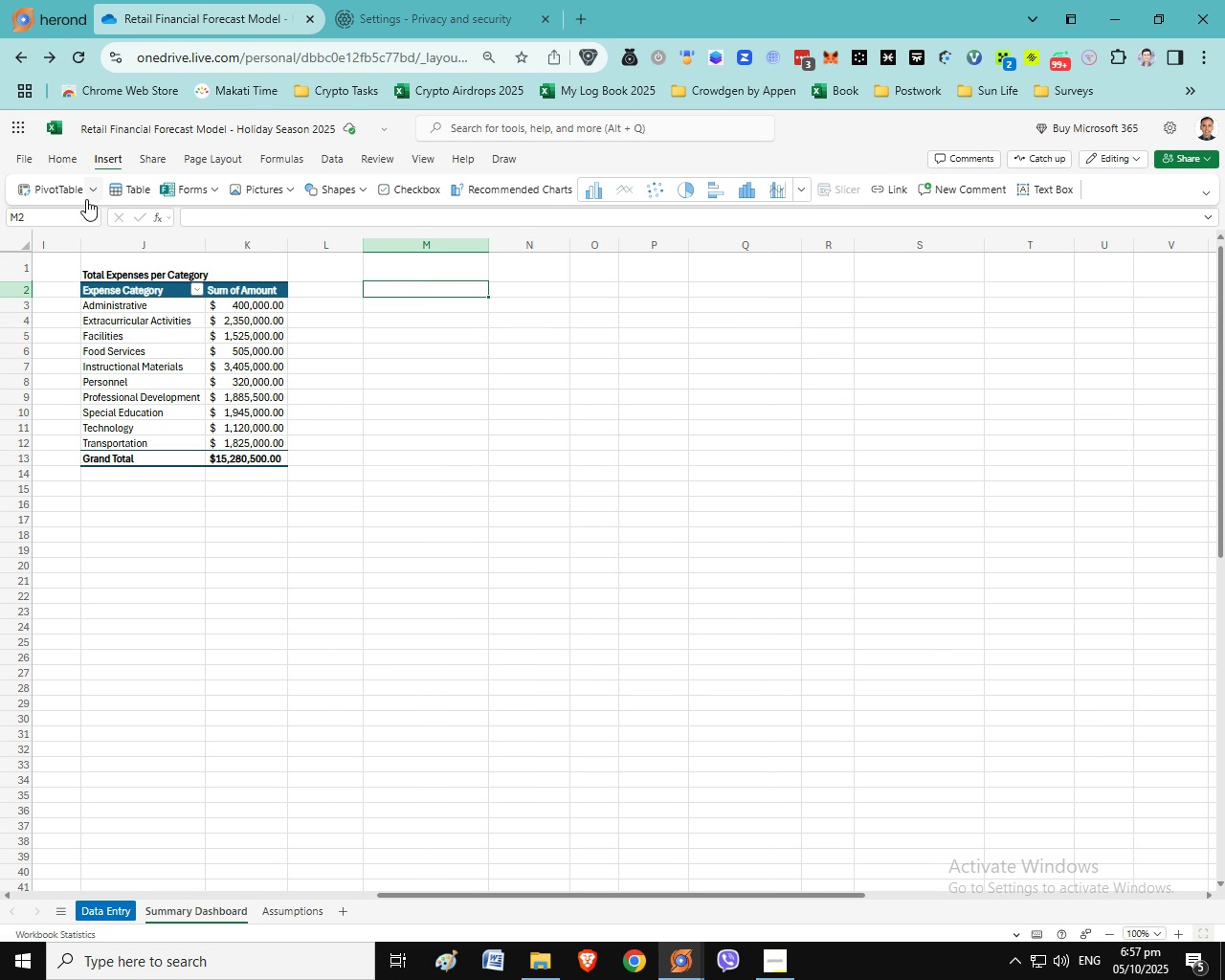 
left_click([86, 196])
 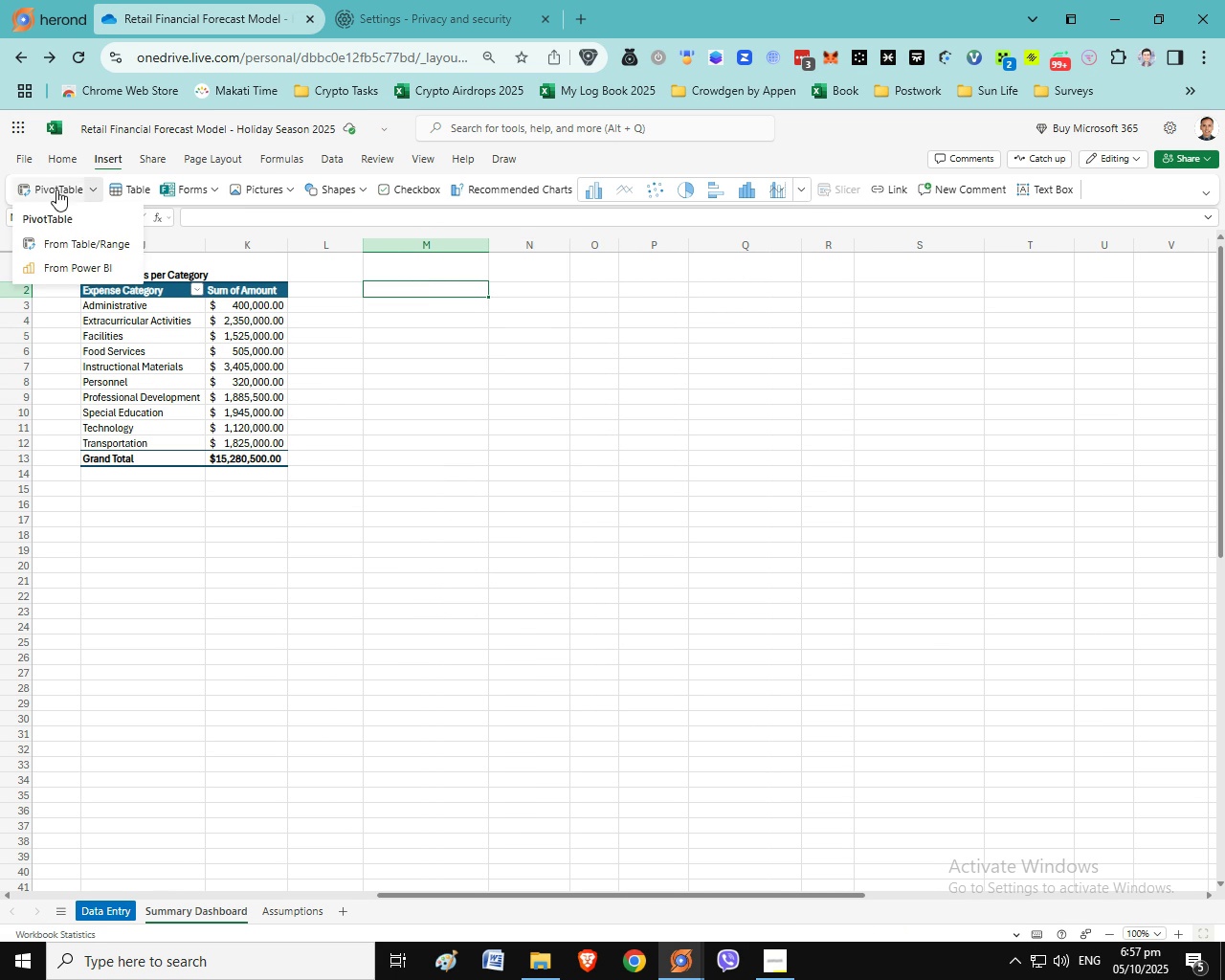 
left_click([55, 189])
 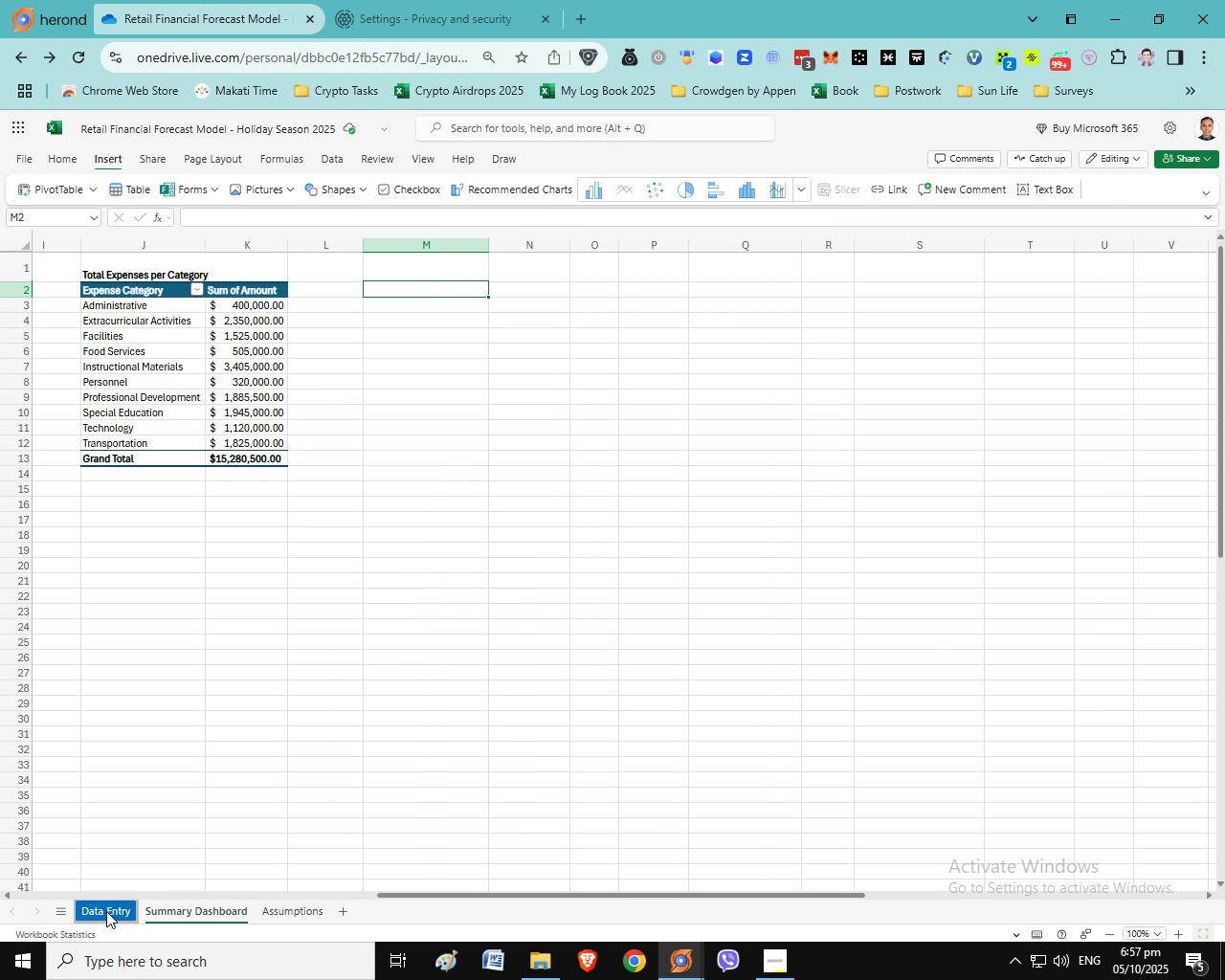 
double_click([106, 911])